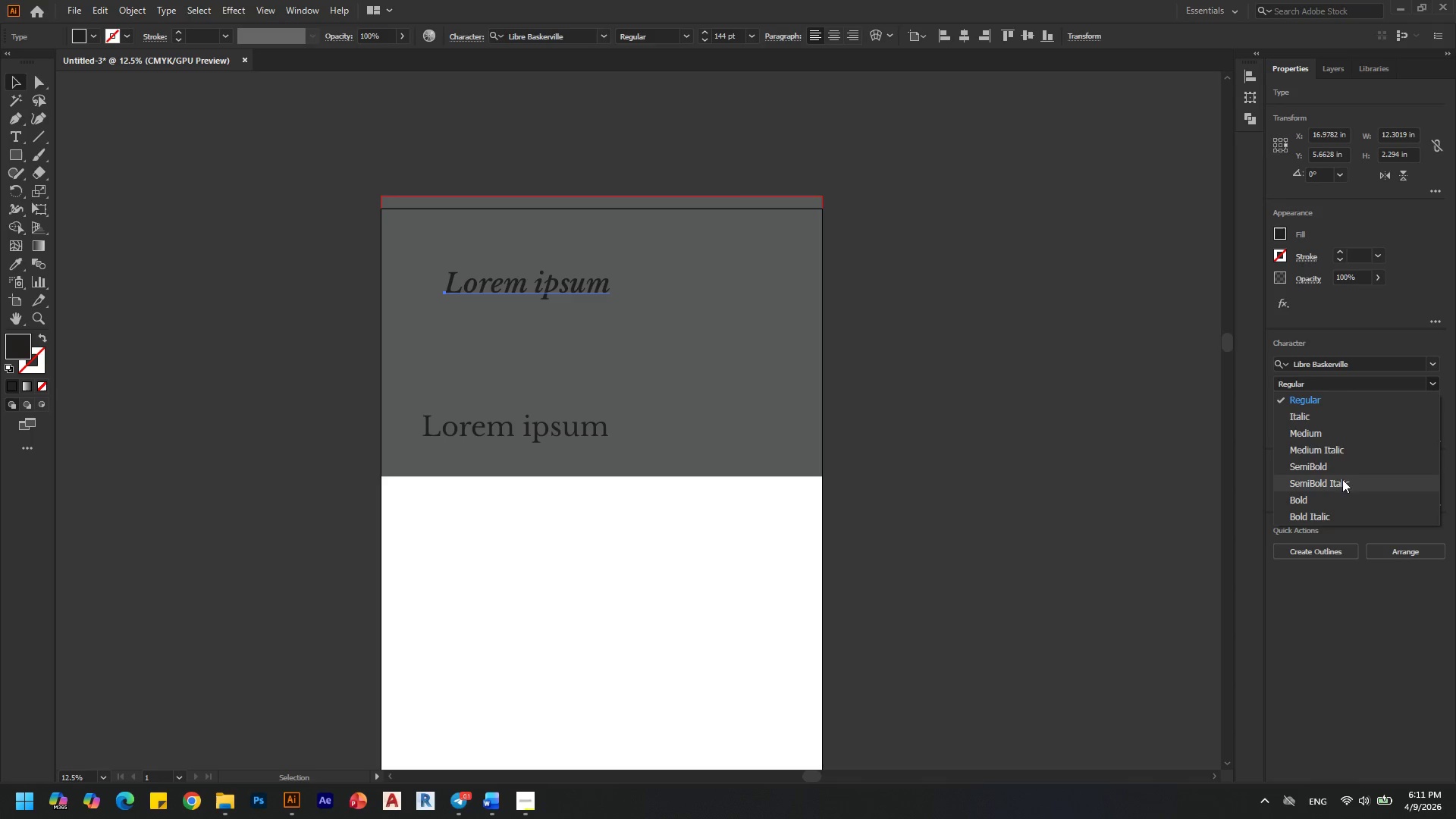 
left_click([1328, 464])
 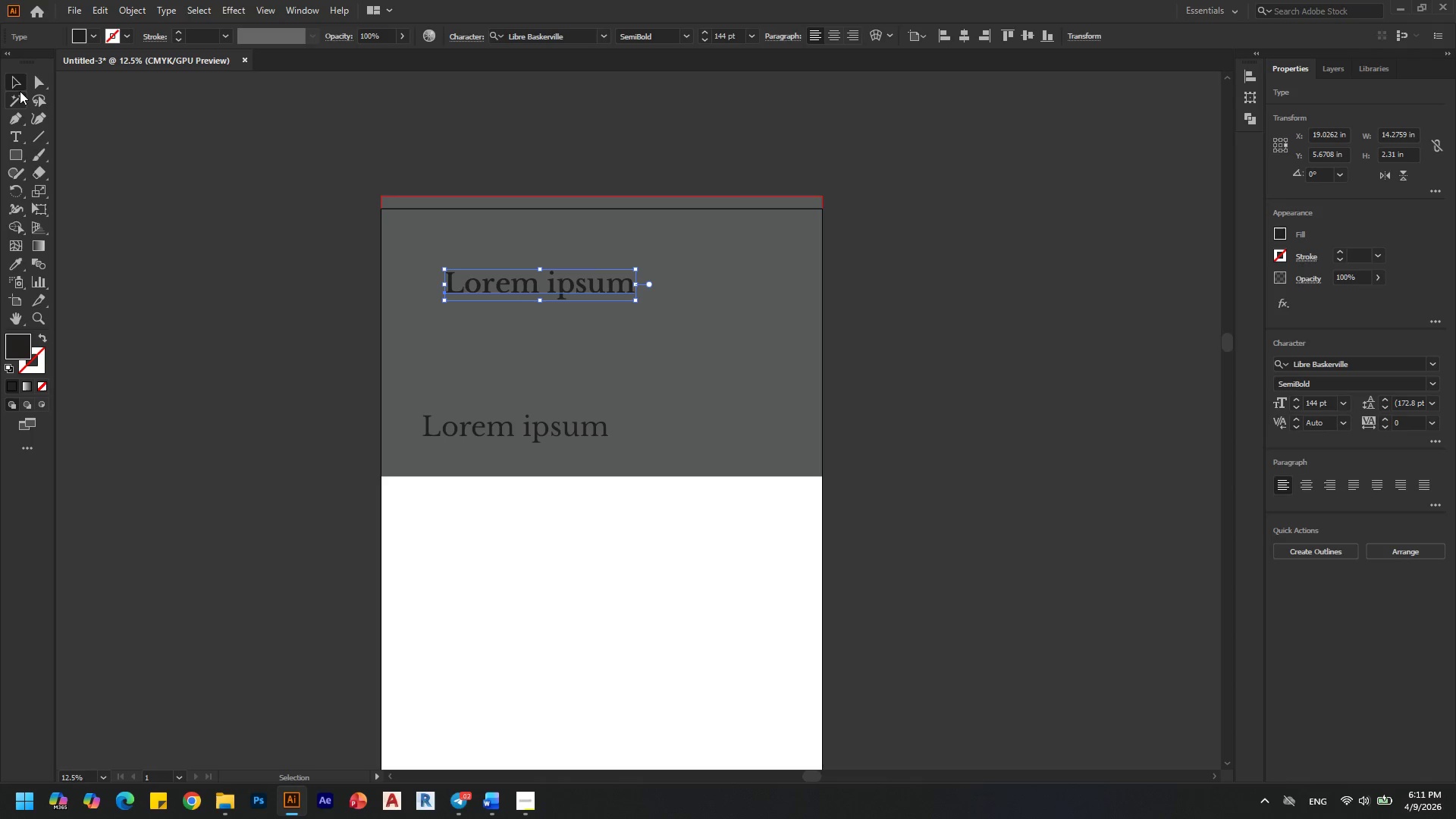 
left_click([17, 83])
 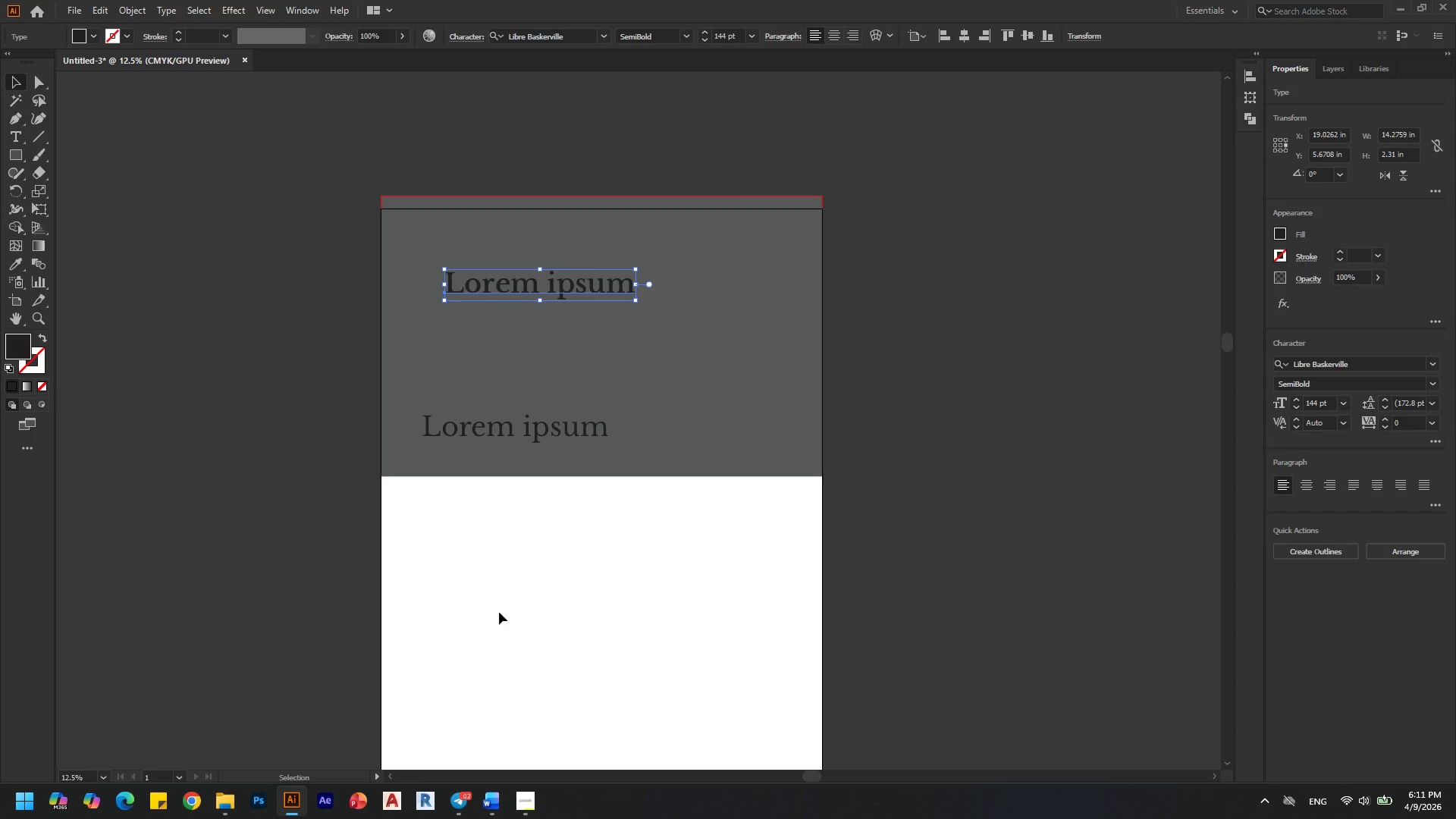 
left_click([277, 318])
 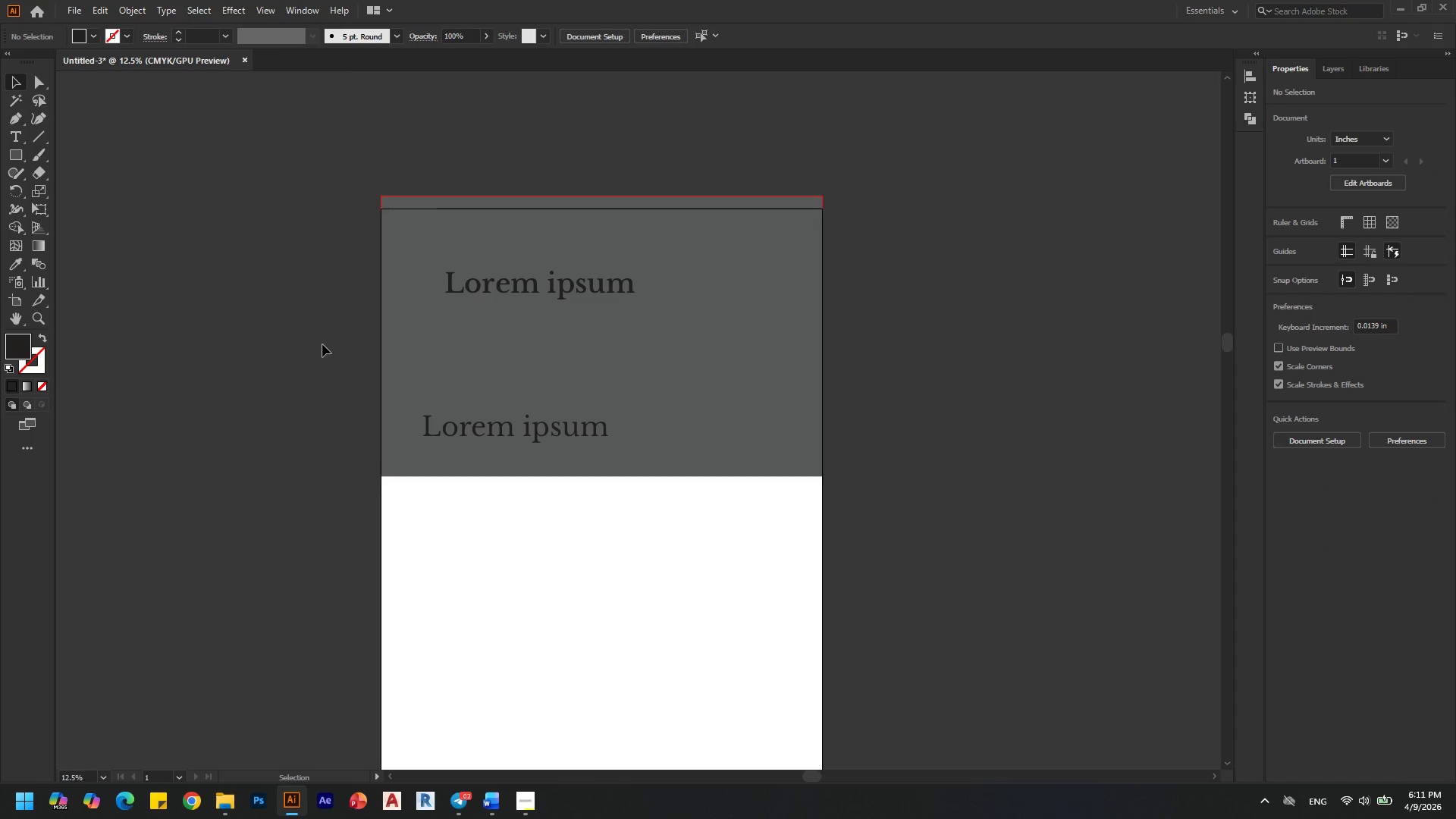 
hold_key(key=AltLeft, duration=0.55)